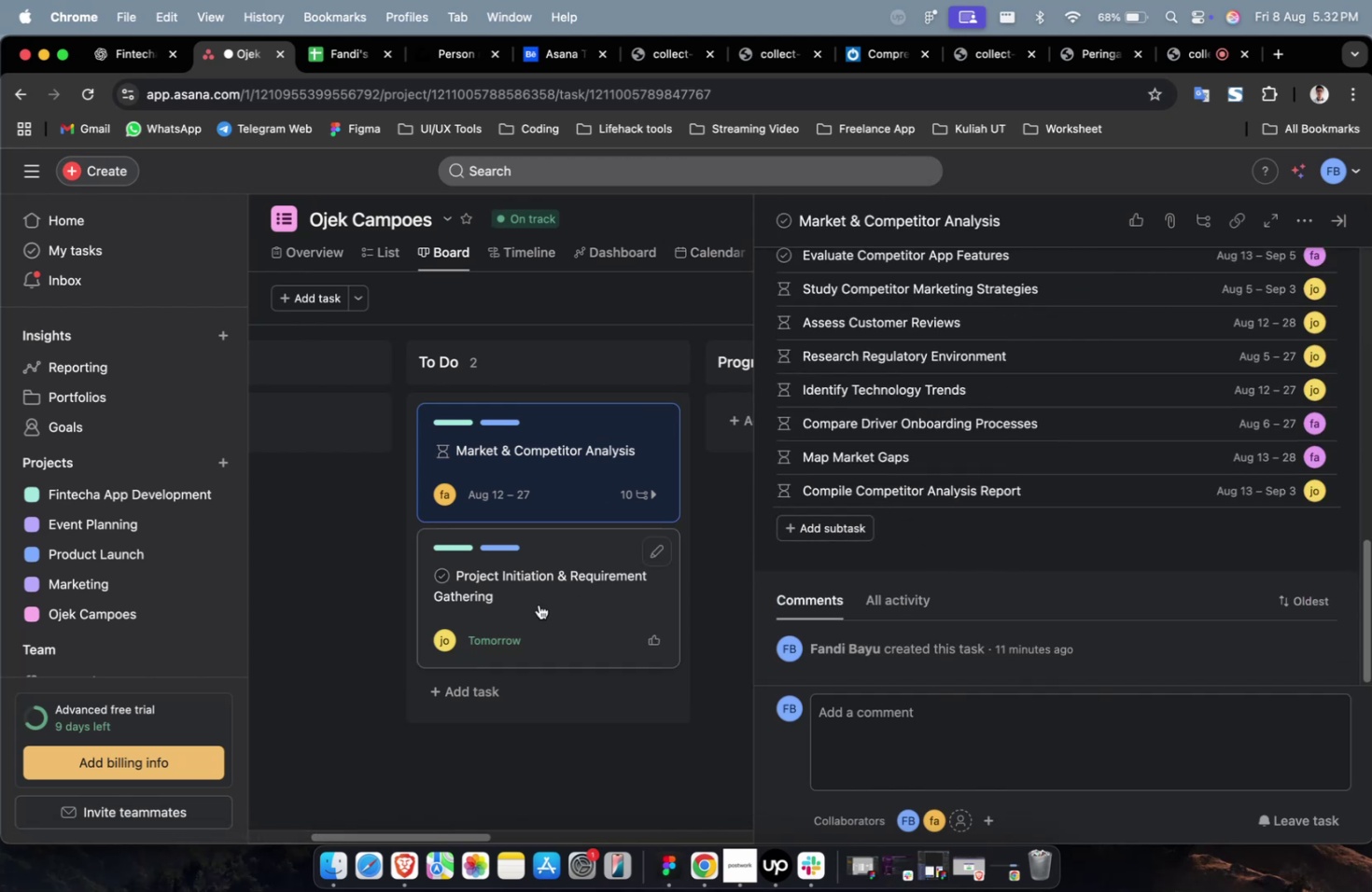 
left_click([539, 604])
 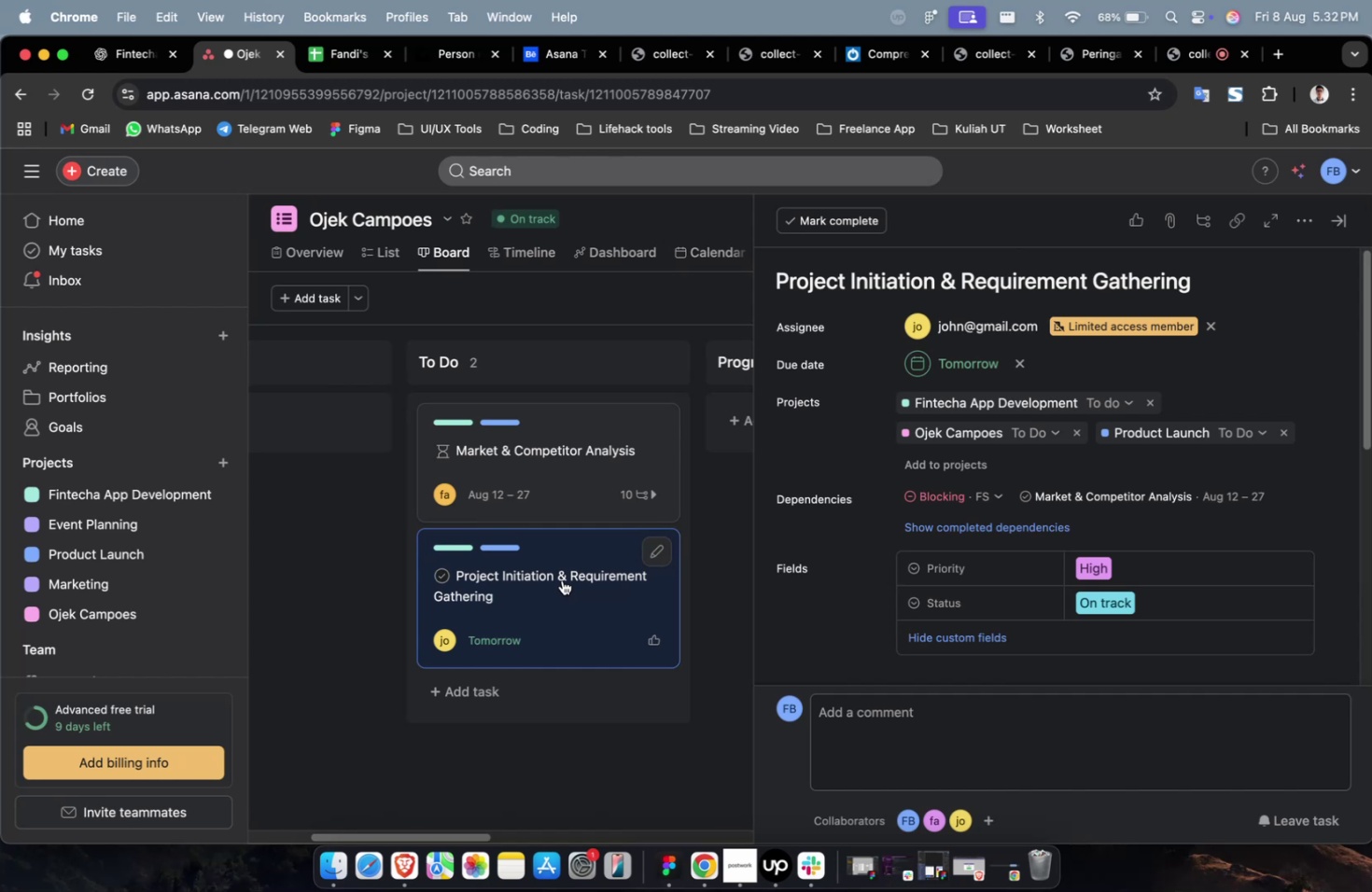 
wait(11.18)
 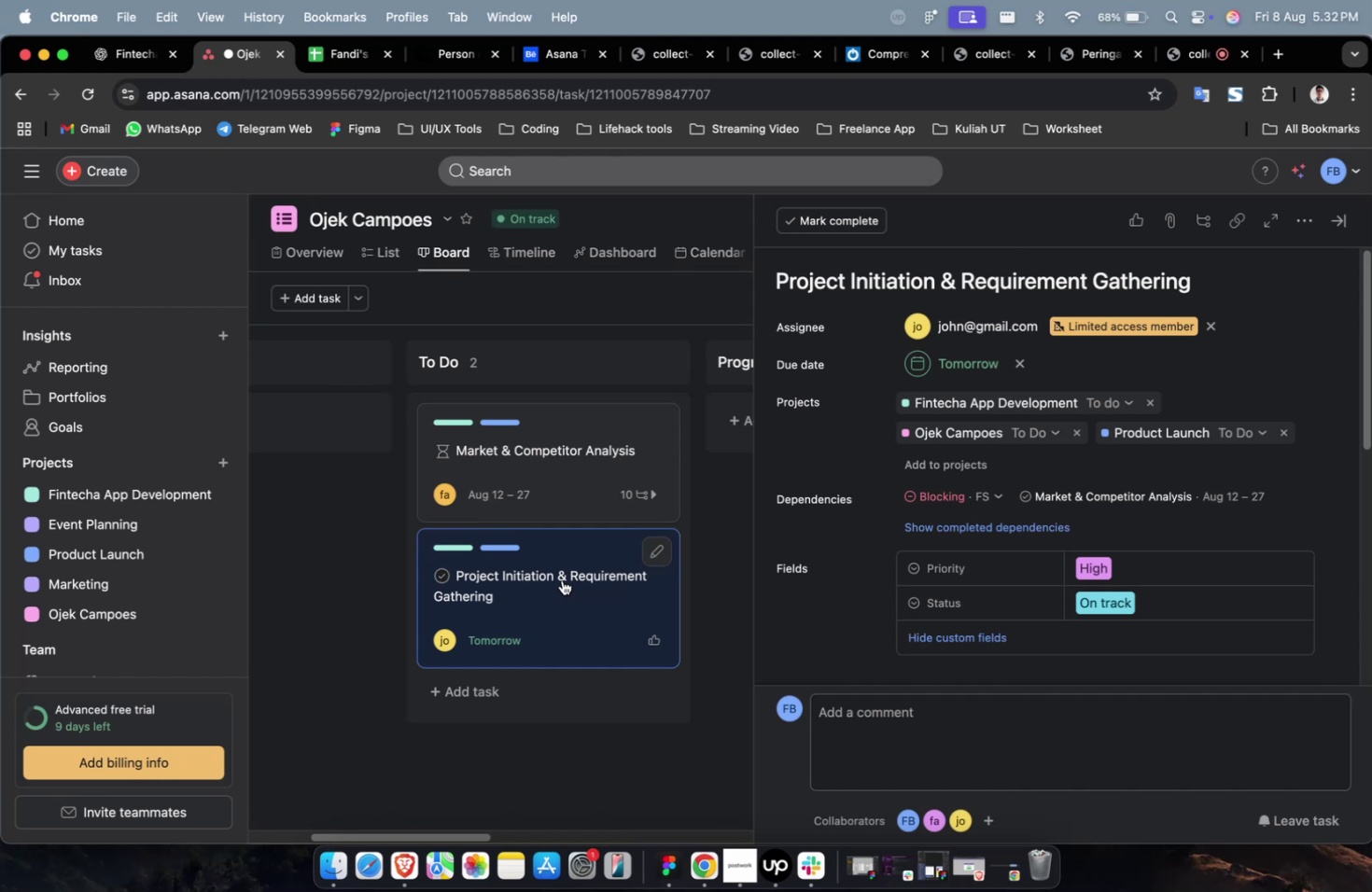 
scroll: coordinate [949, 524], scroll_direction: down, amount: 43.0
 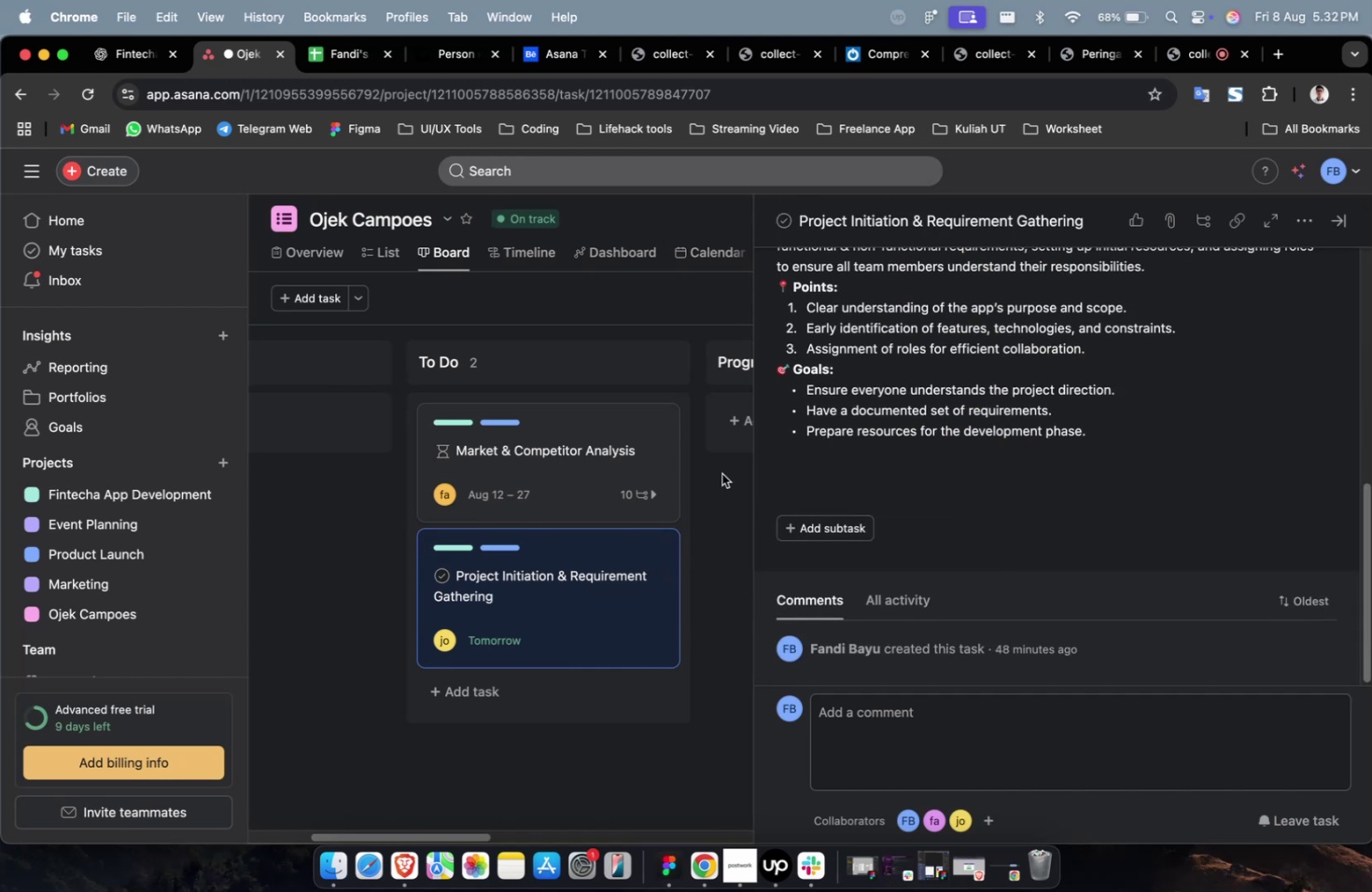 
left_click([716, 487])
 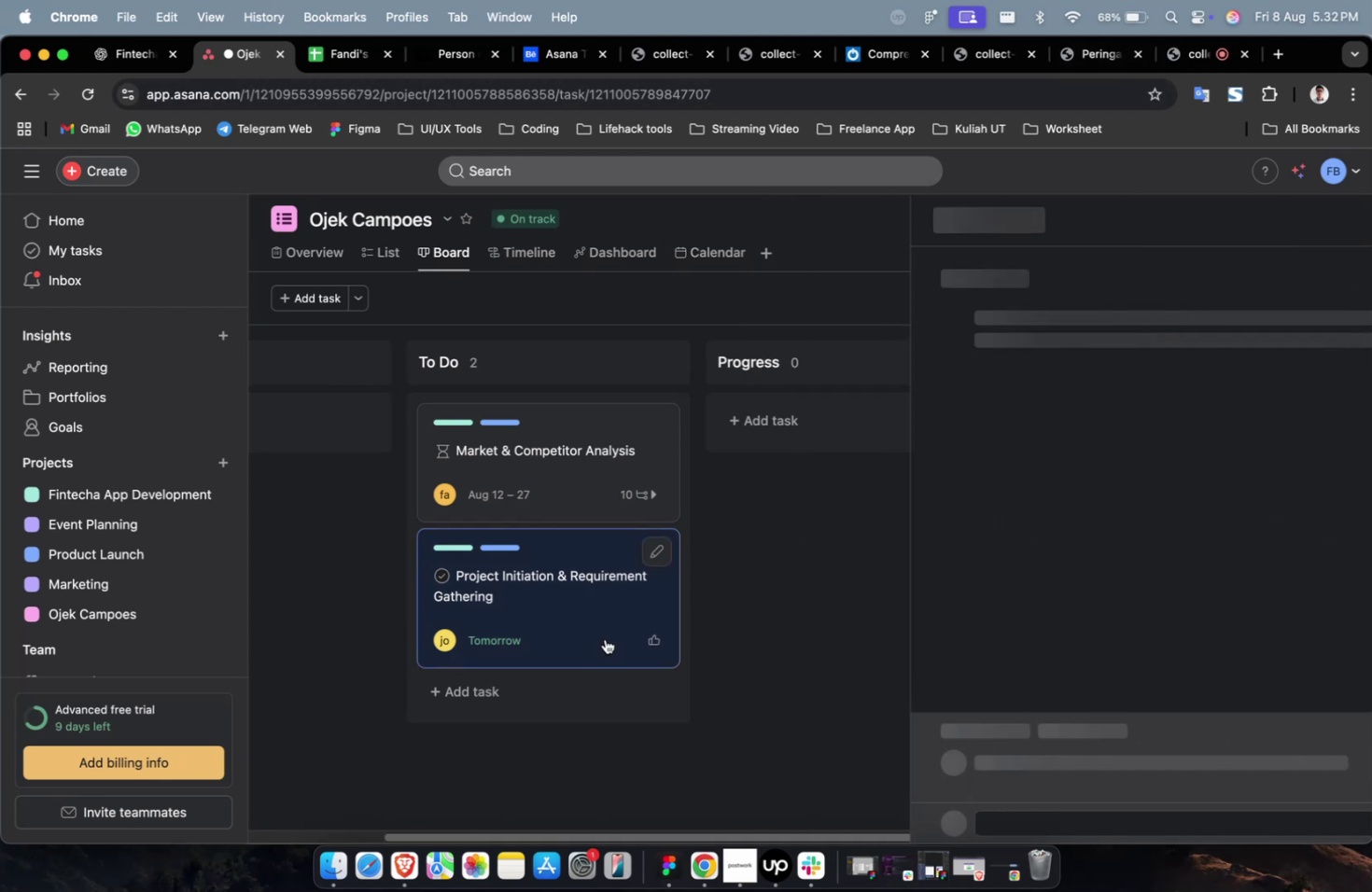 
scroll: coordinate [1211, 415], scroll_direction: down, amount: 21.0
 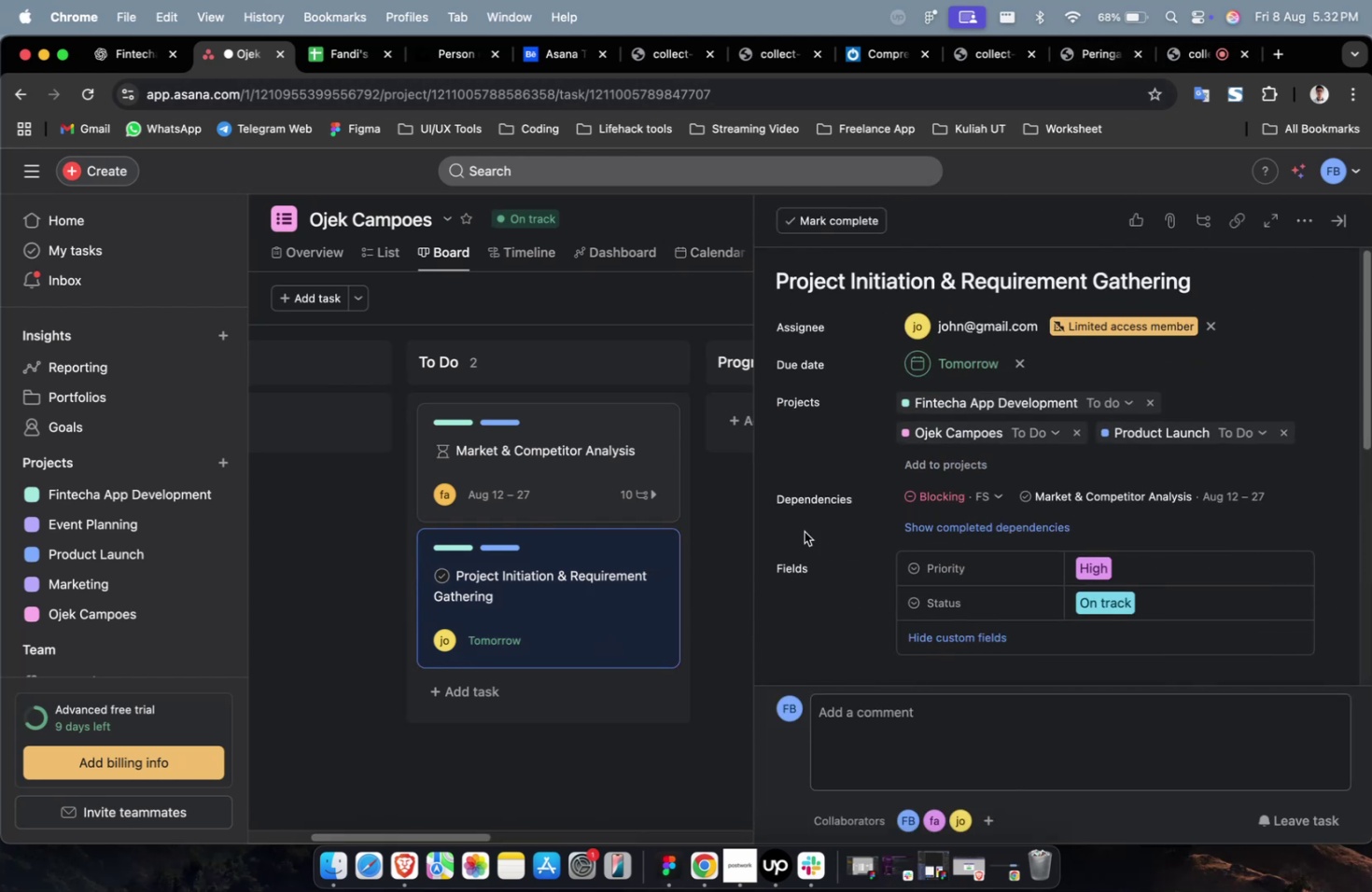 
scroll: coordinate [802, 532], scroll_direction: up, amount: 1.0
 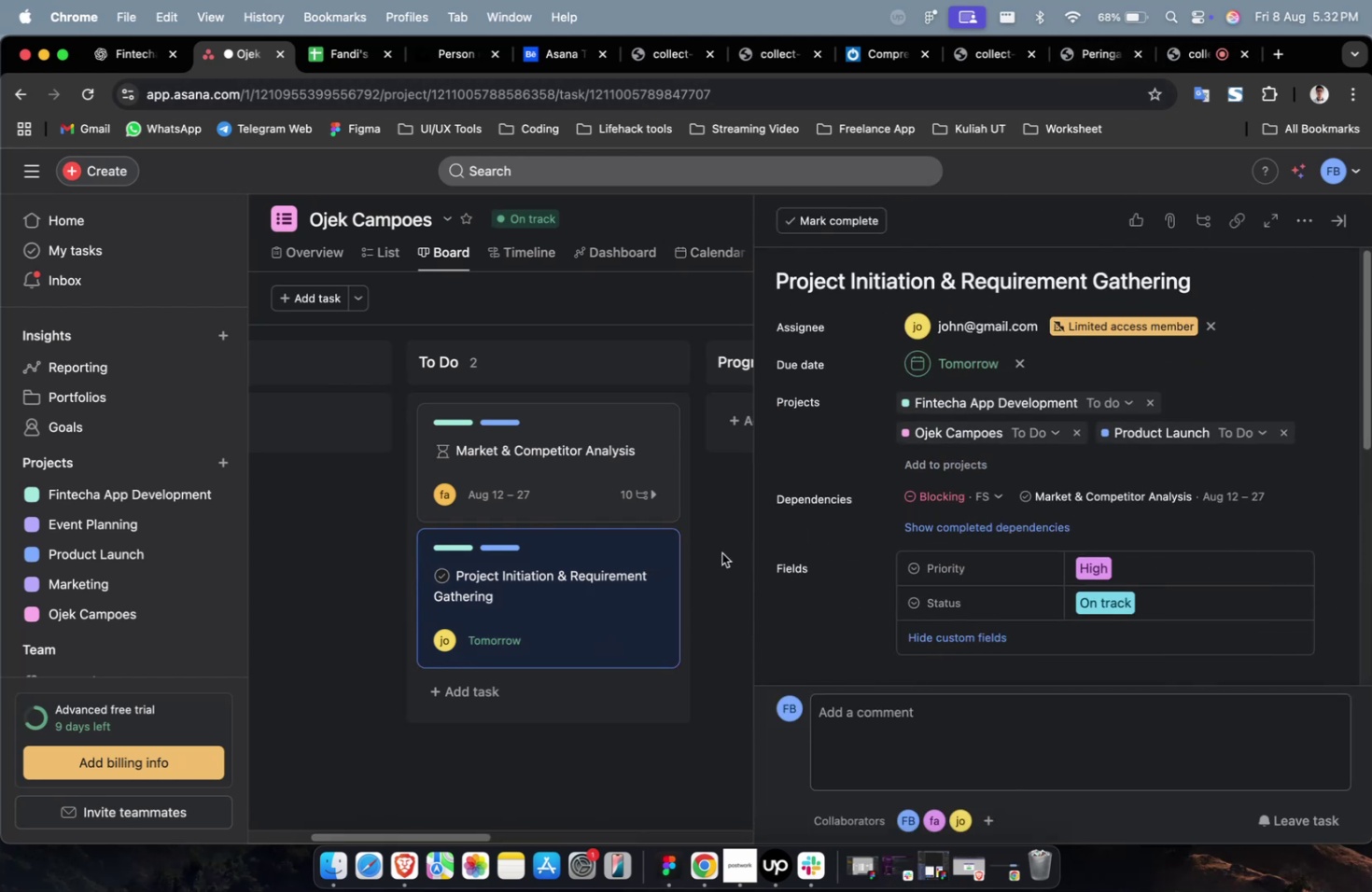 
left_click([721, 552])
 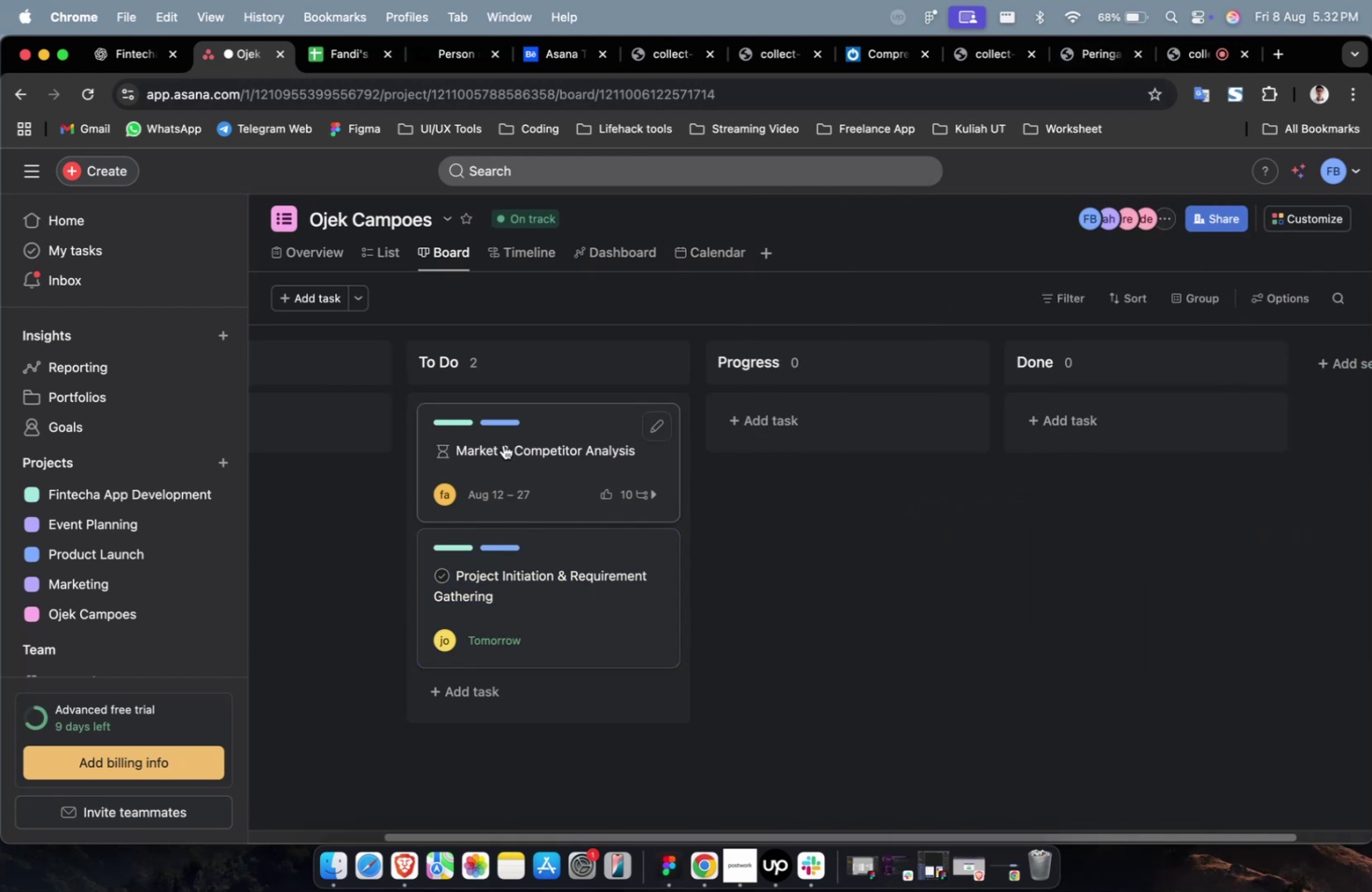 
left_click([558, 455])
 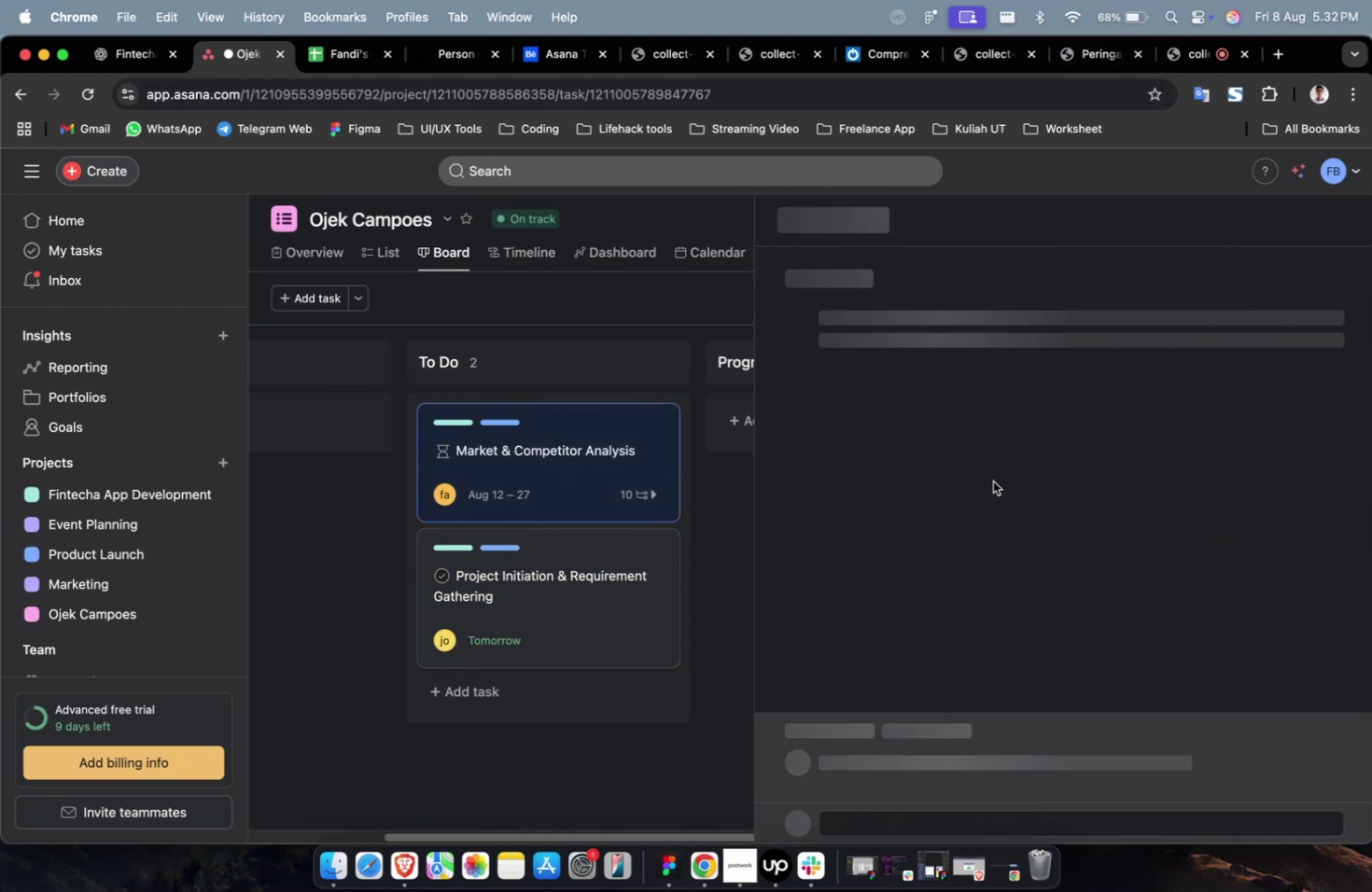 
scroll: coordinate [1045, 582], scroll_direction: down, amount: 52.0
 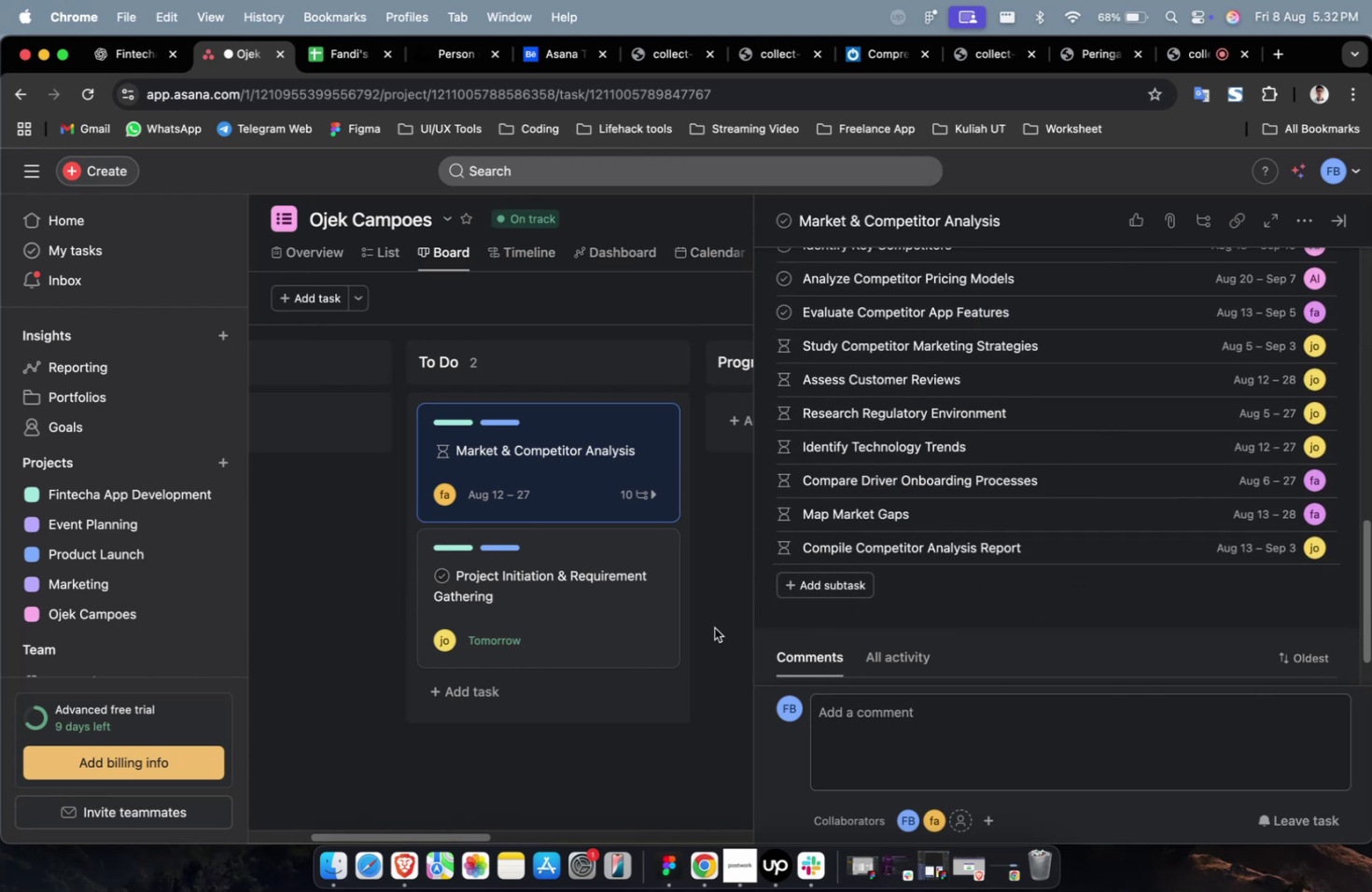 
left_click([714, 627])
 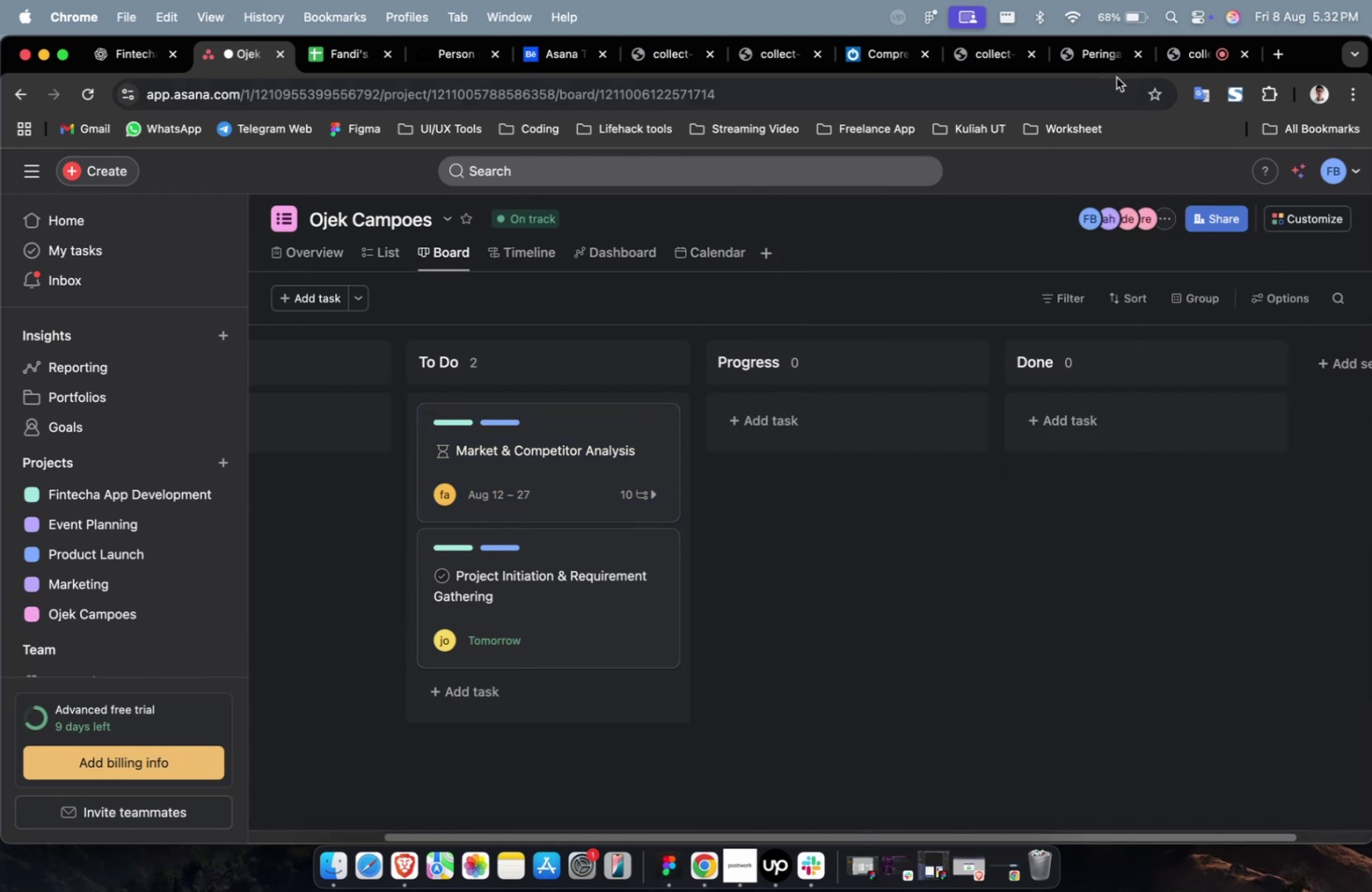 